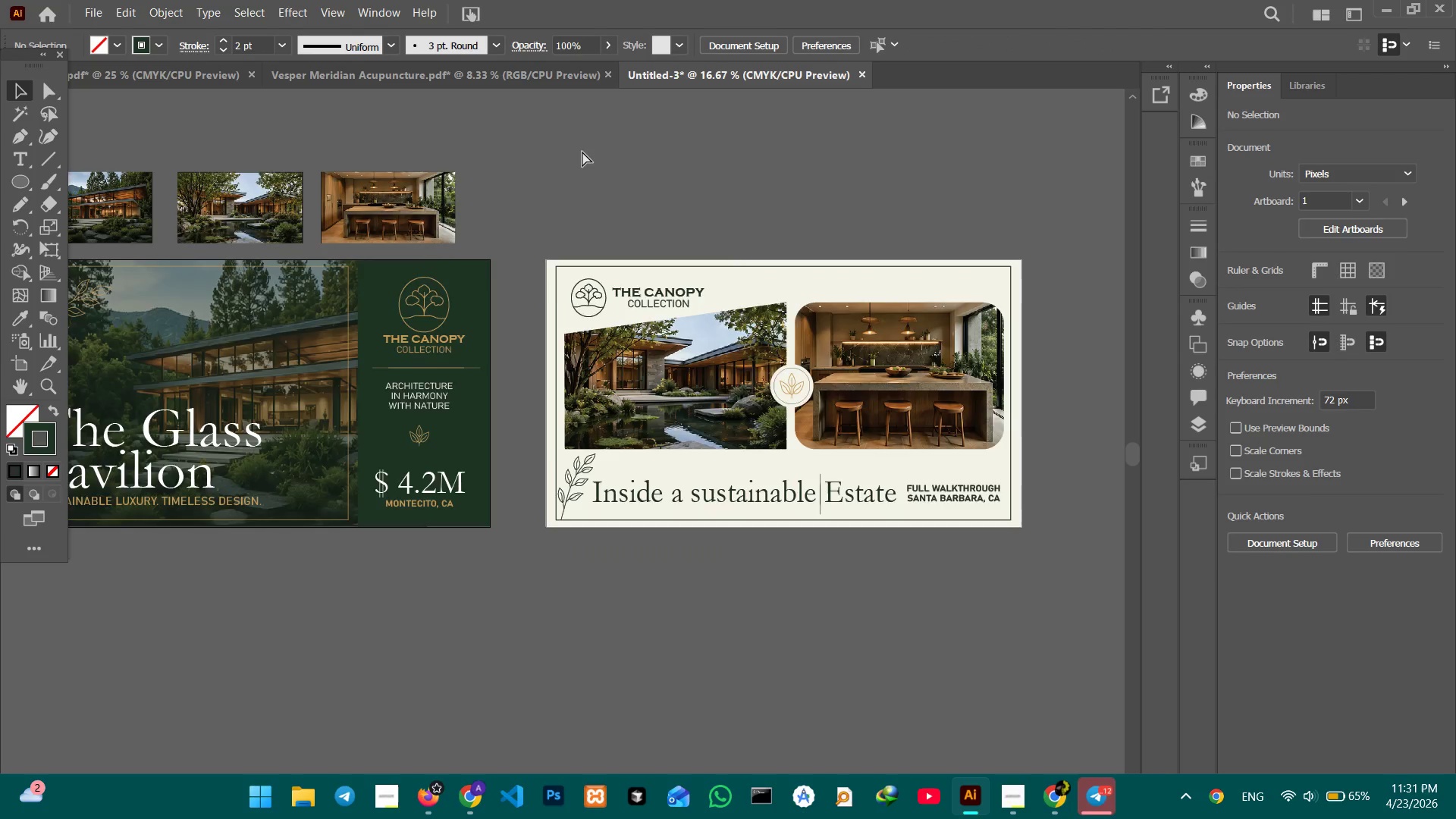 
key(Control+Minus)
 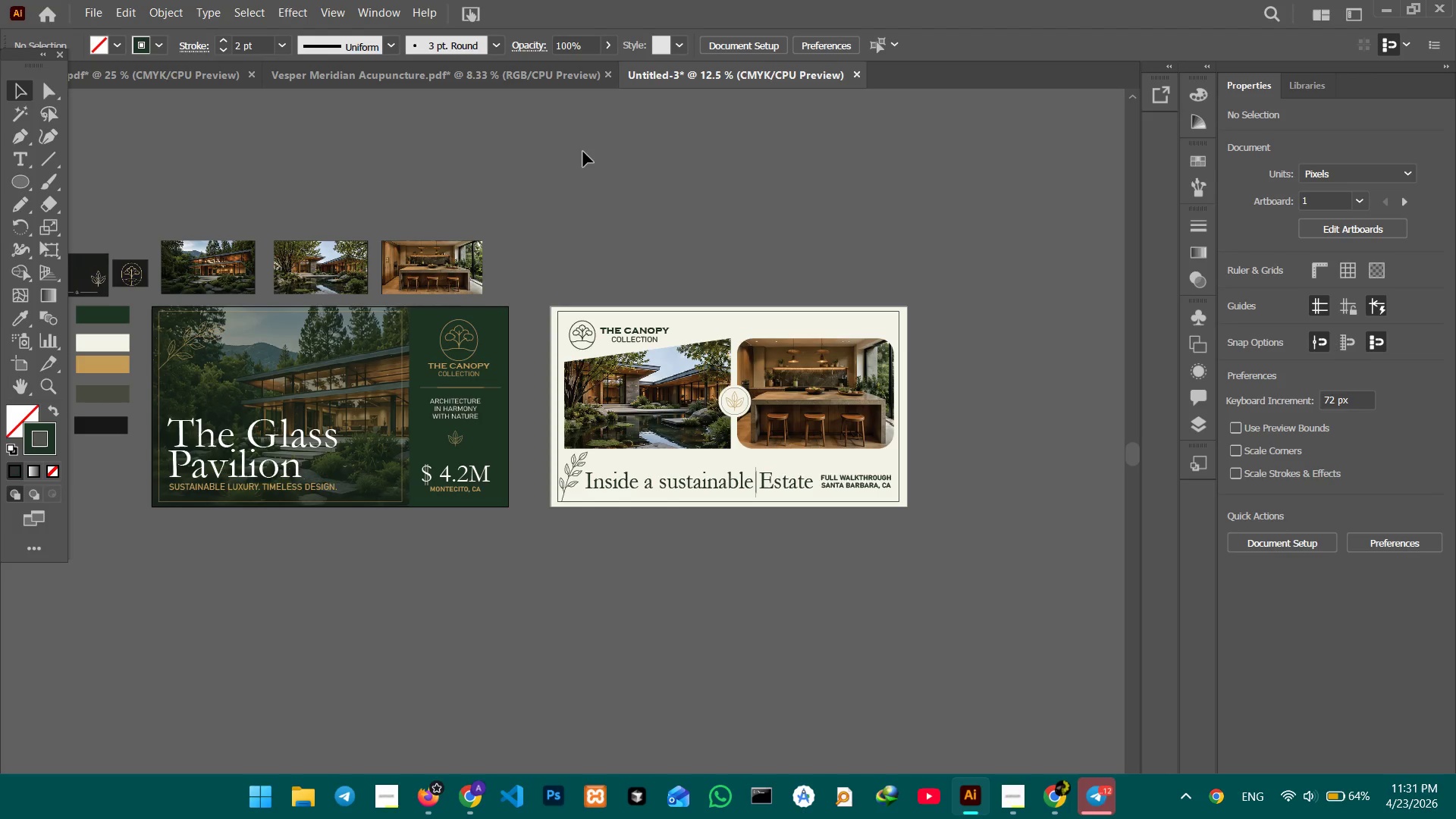 
wait(16.5)
 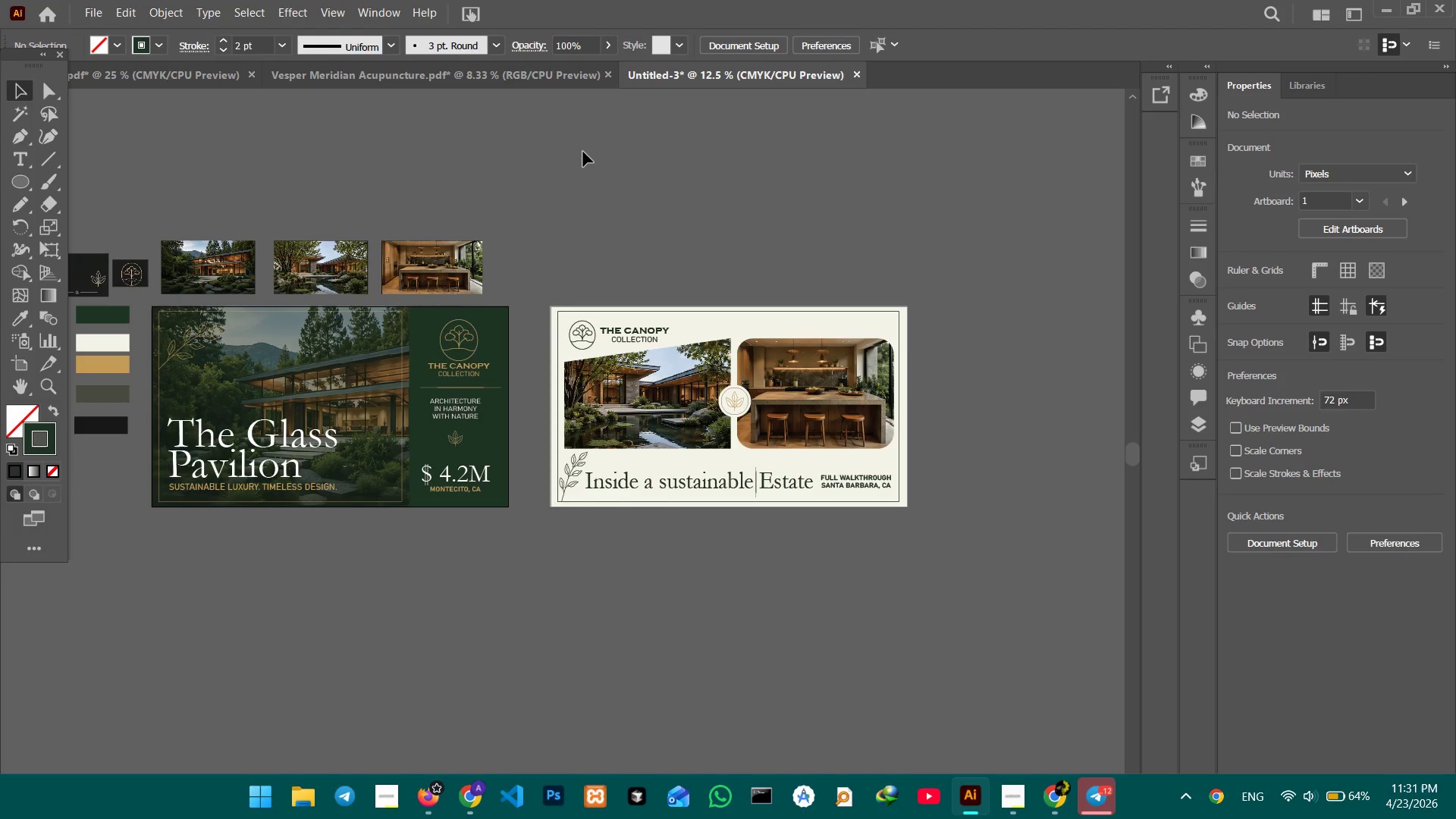 
left_click_drag(start_coordinate=[565, 267], to_coordinate=[956, 578])
 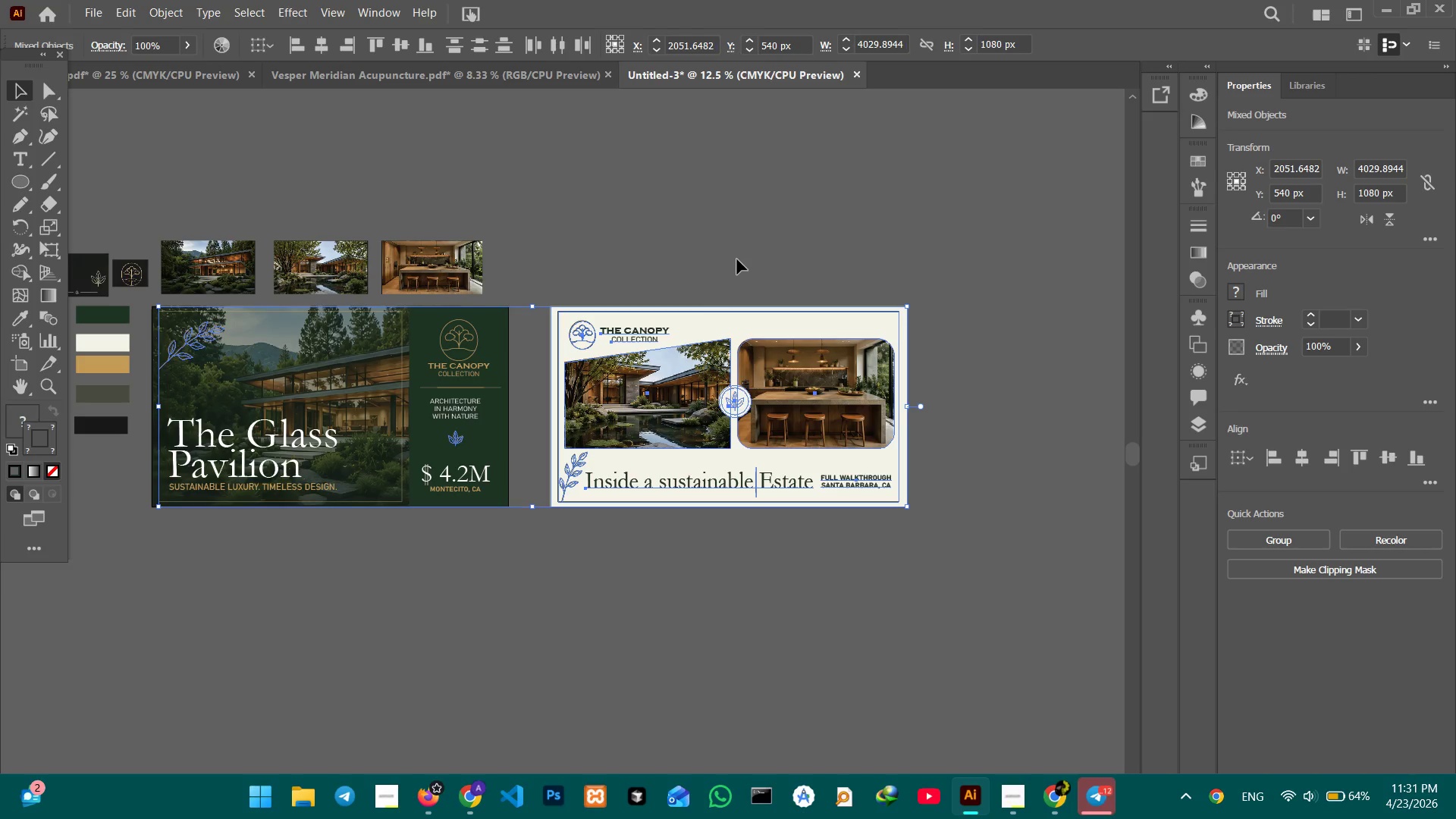 
left_click([737, 259])
 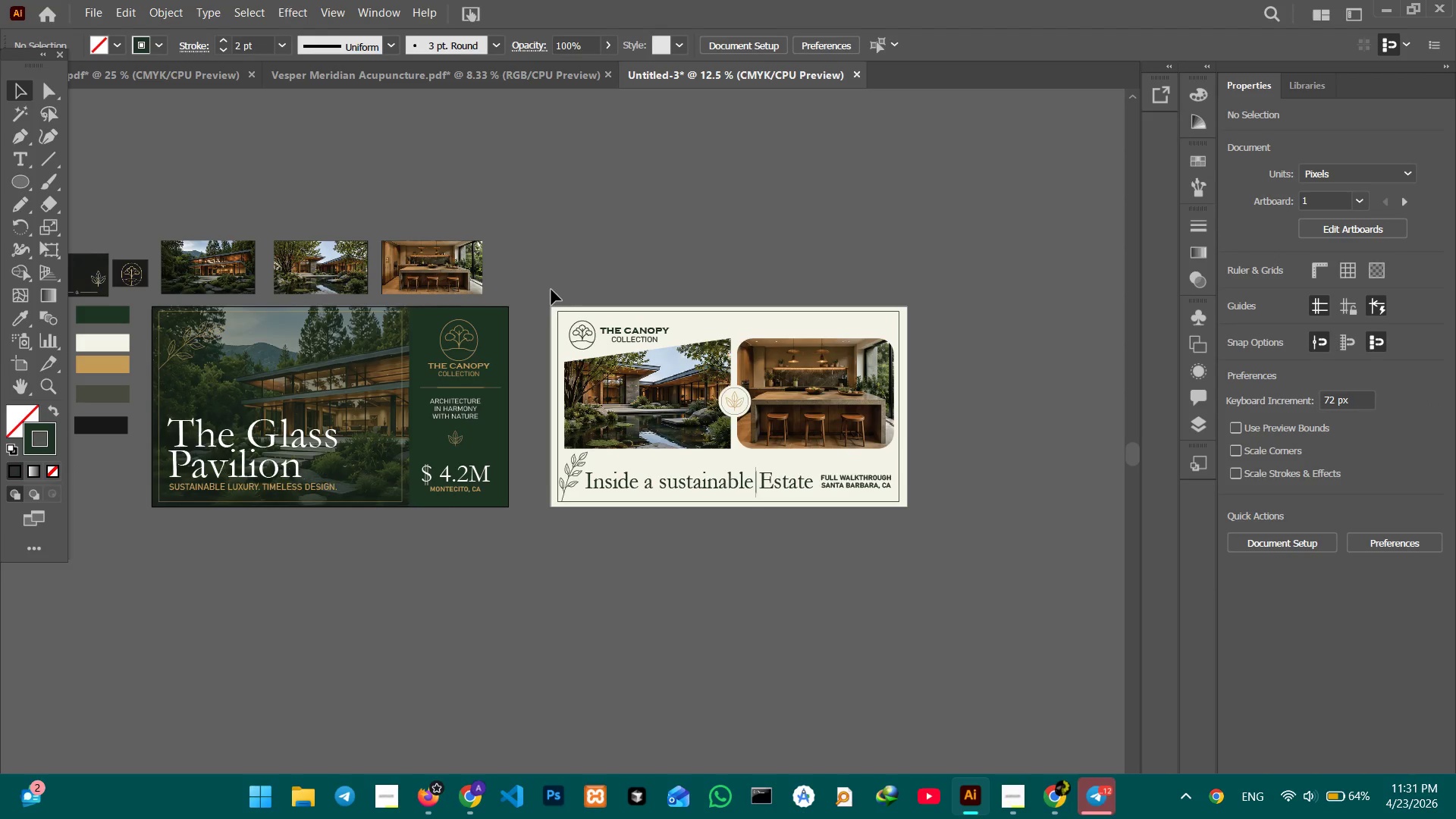 
left_click_drag(start_coordinate=[551, 290], to_coordinate=[902, 532])
 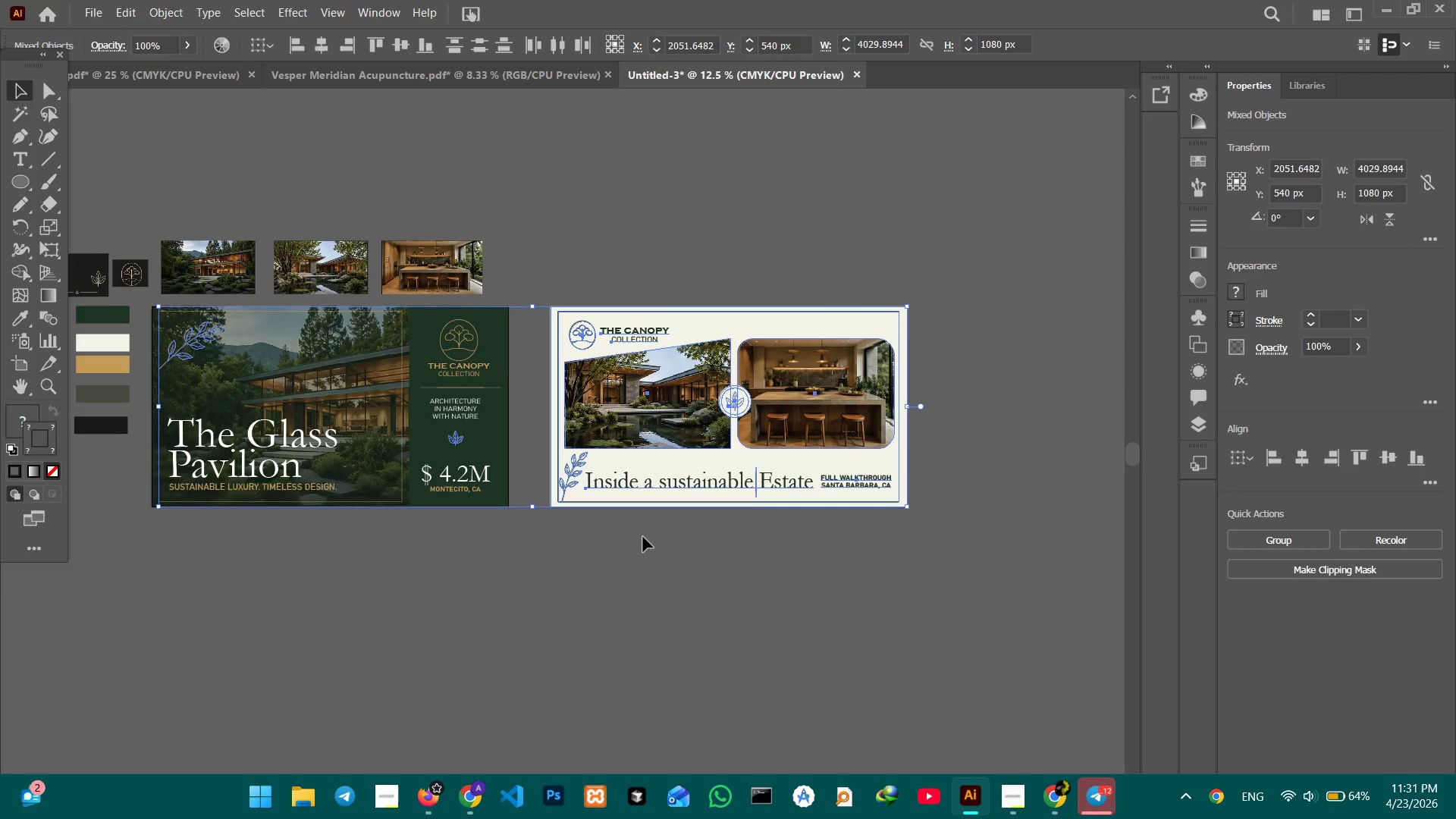 
left_click([617, 542])
 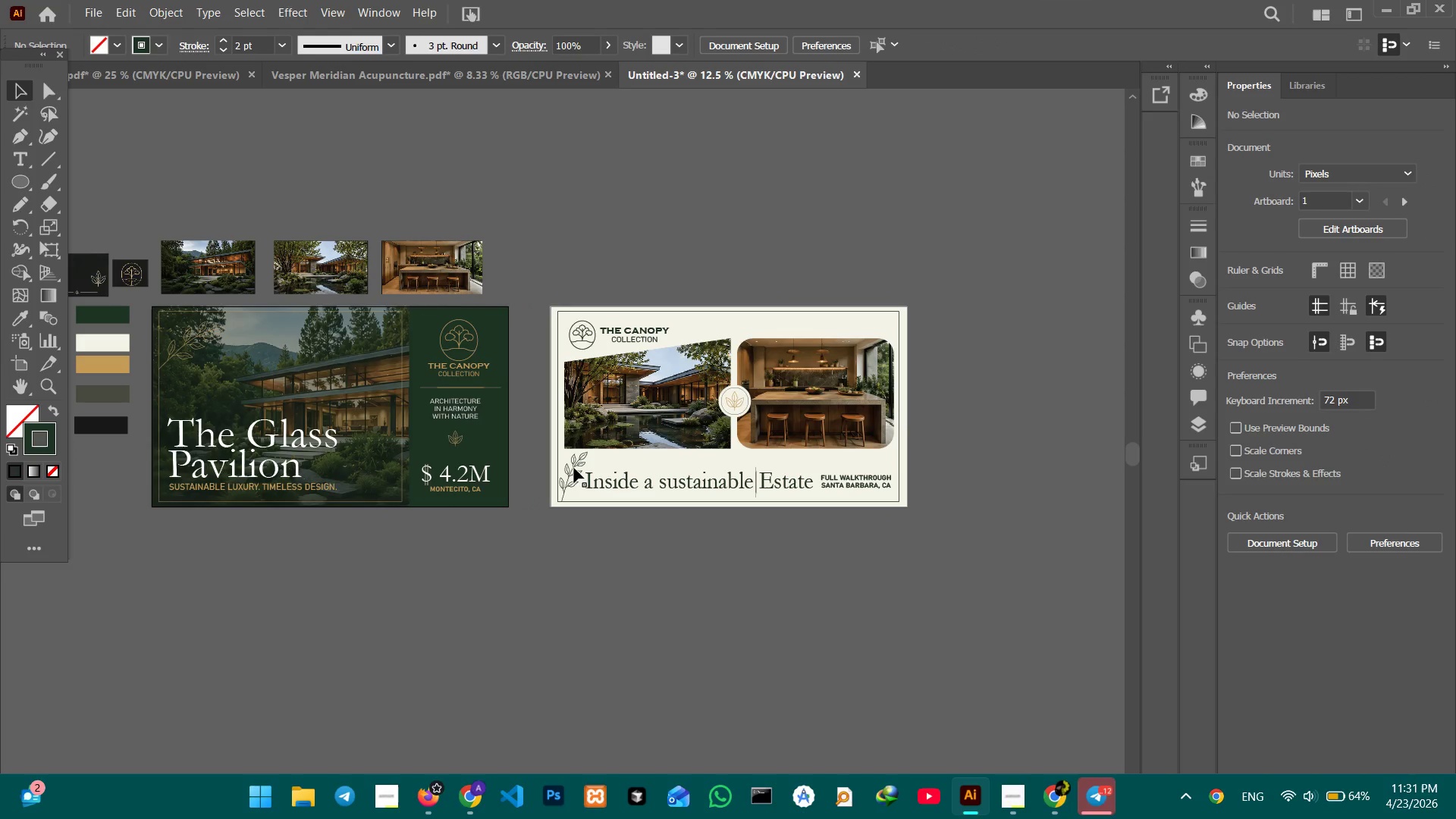 
left_click([574, 468])
 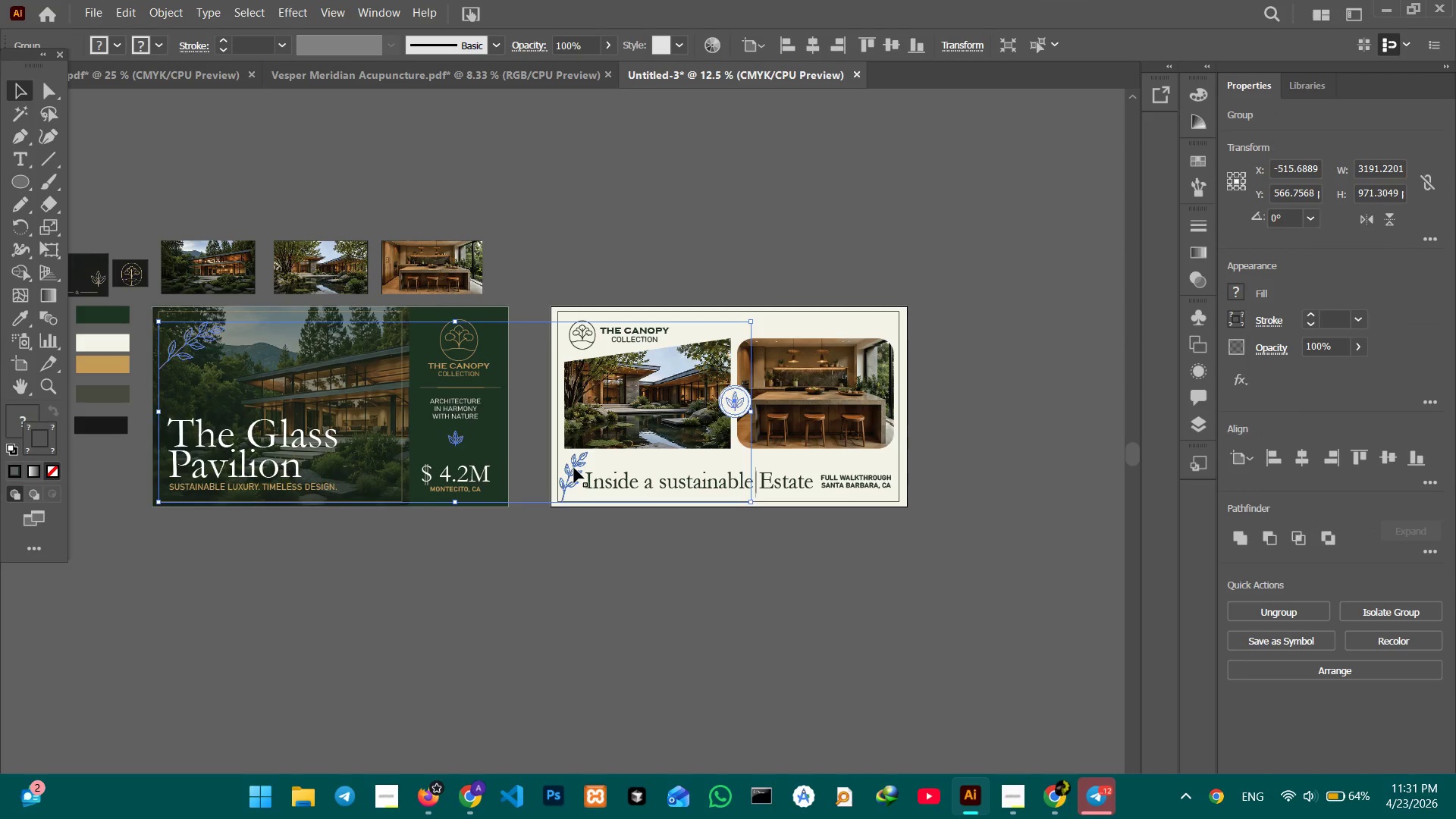 
hold_key(key=ShiftLeft, duration=0.34)
 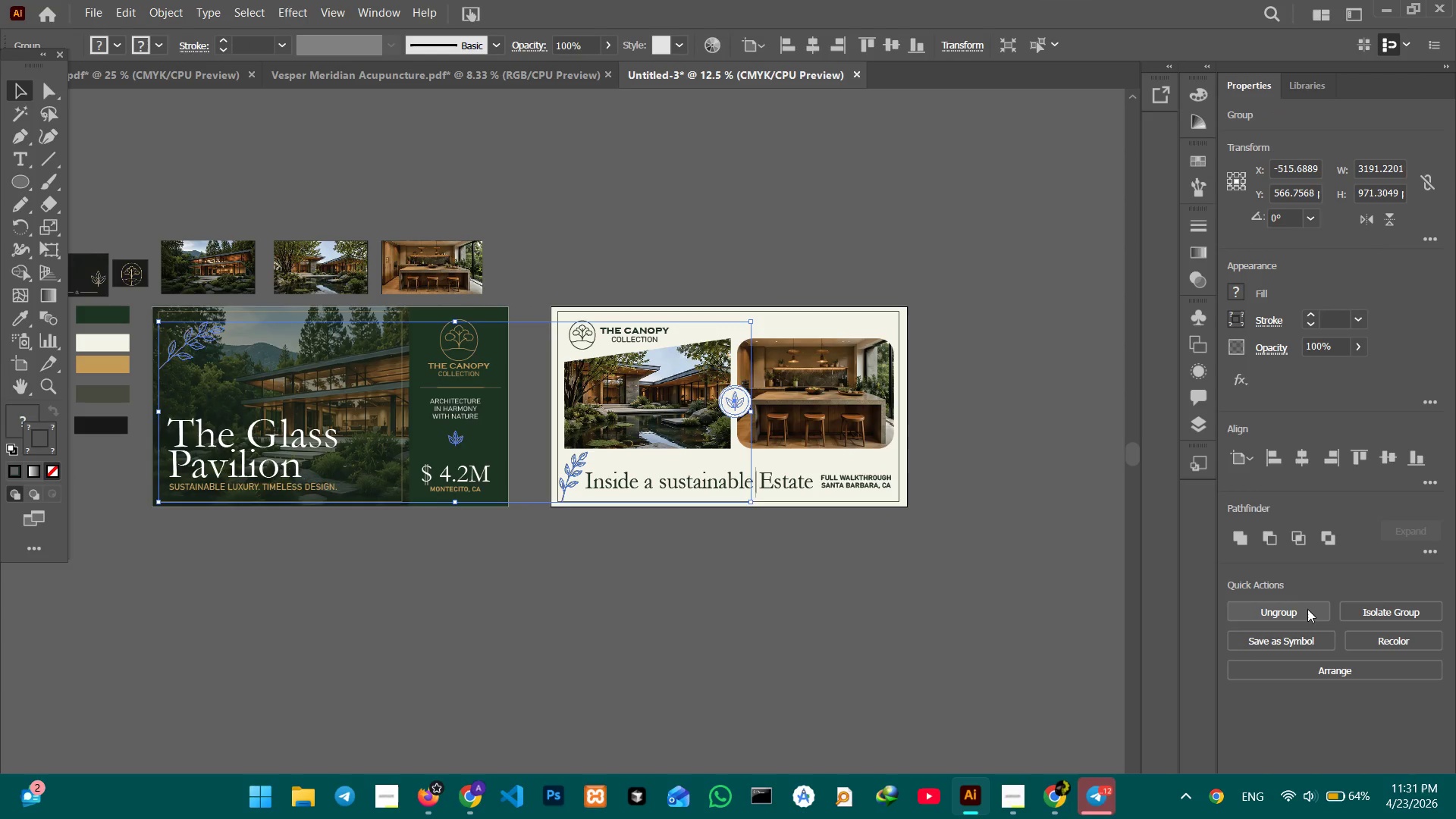 
left_click([1305, 612])
 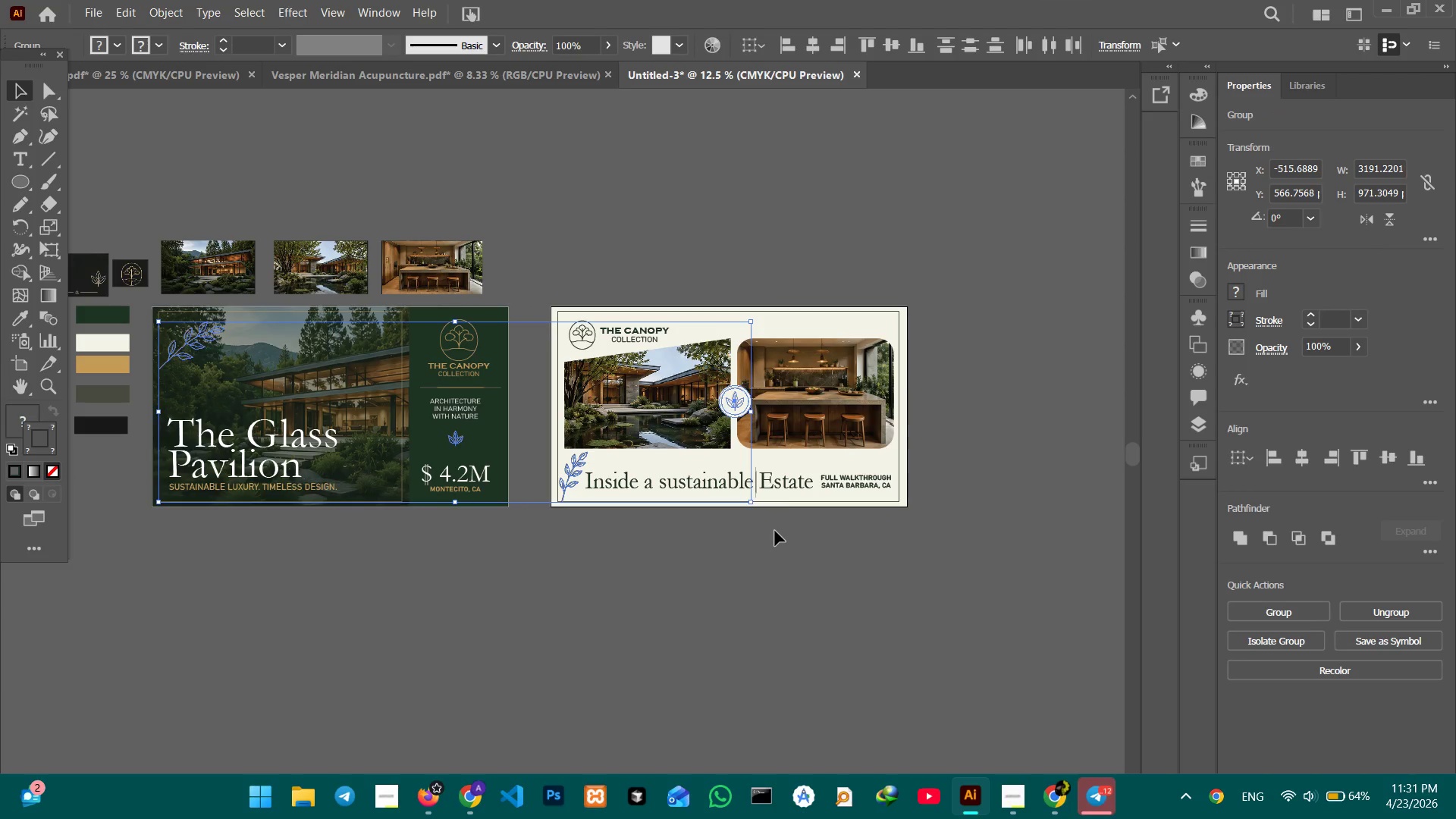 
double_click([775, 531])
 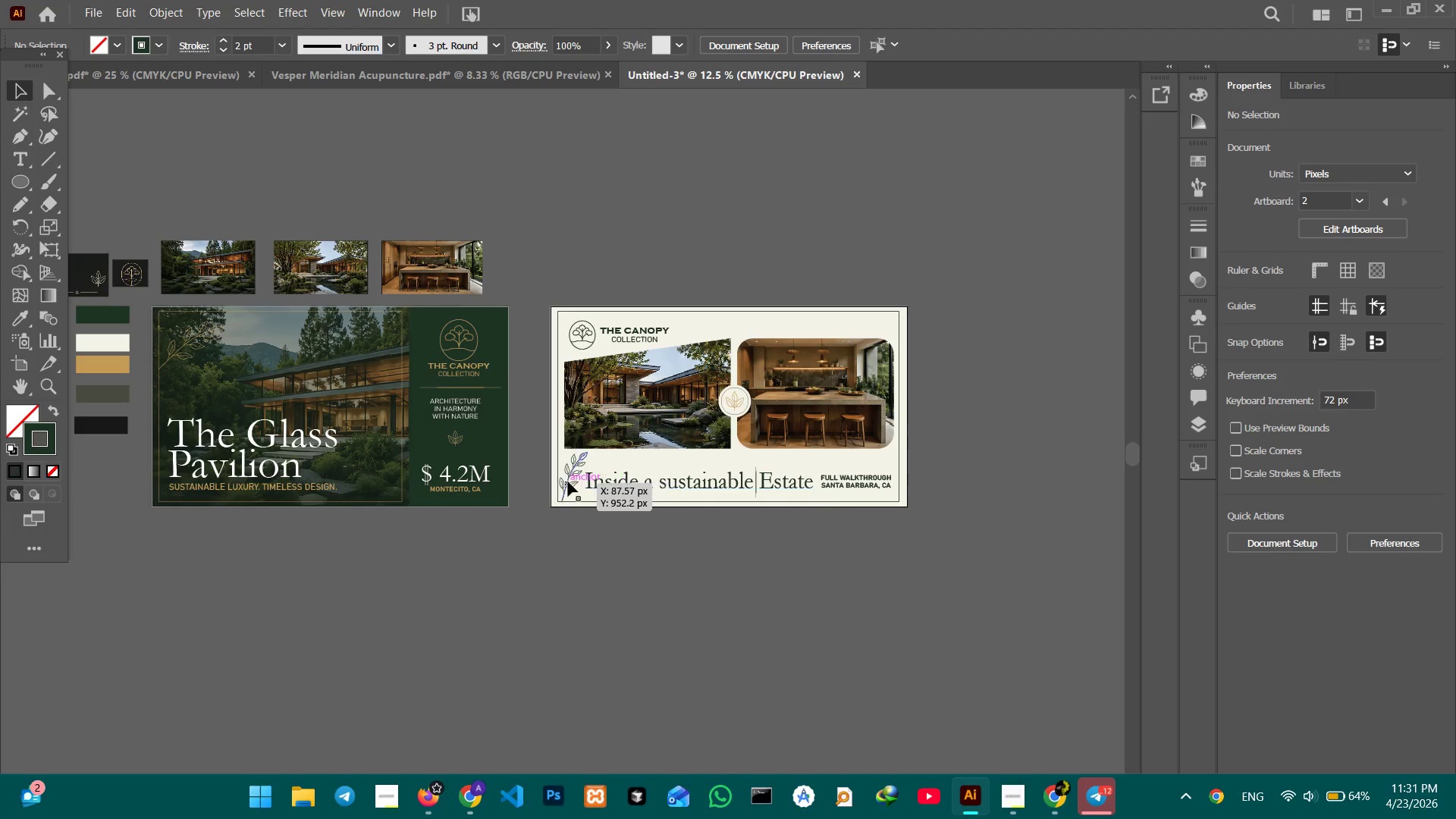 
left_click([568, 482])
 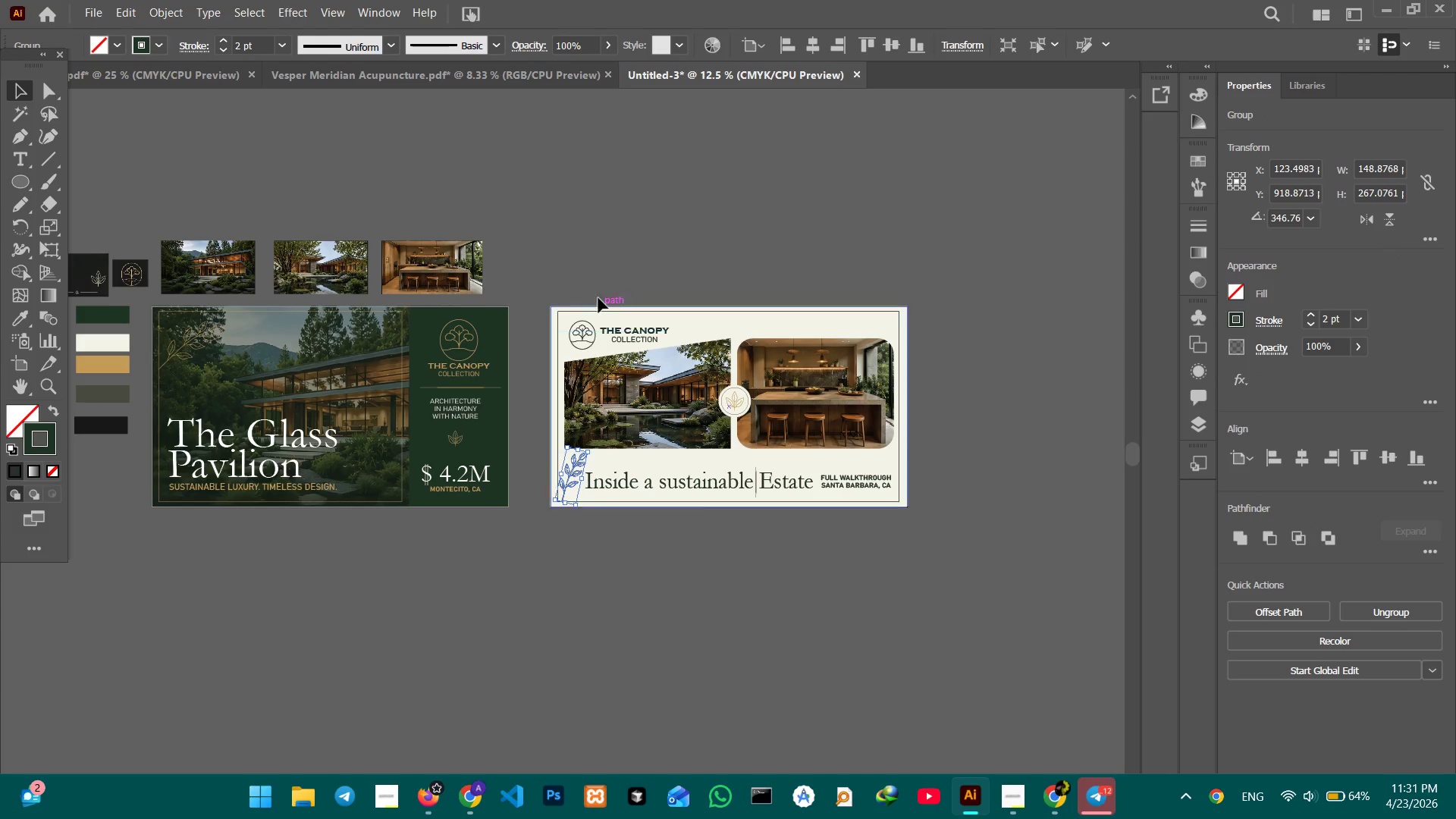 
left_click([588, 260])
 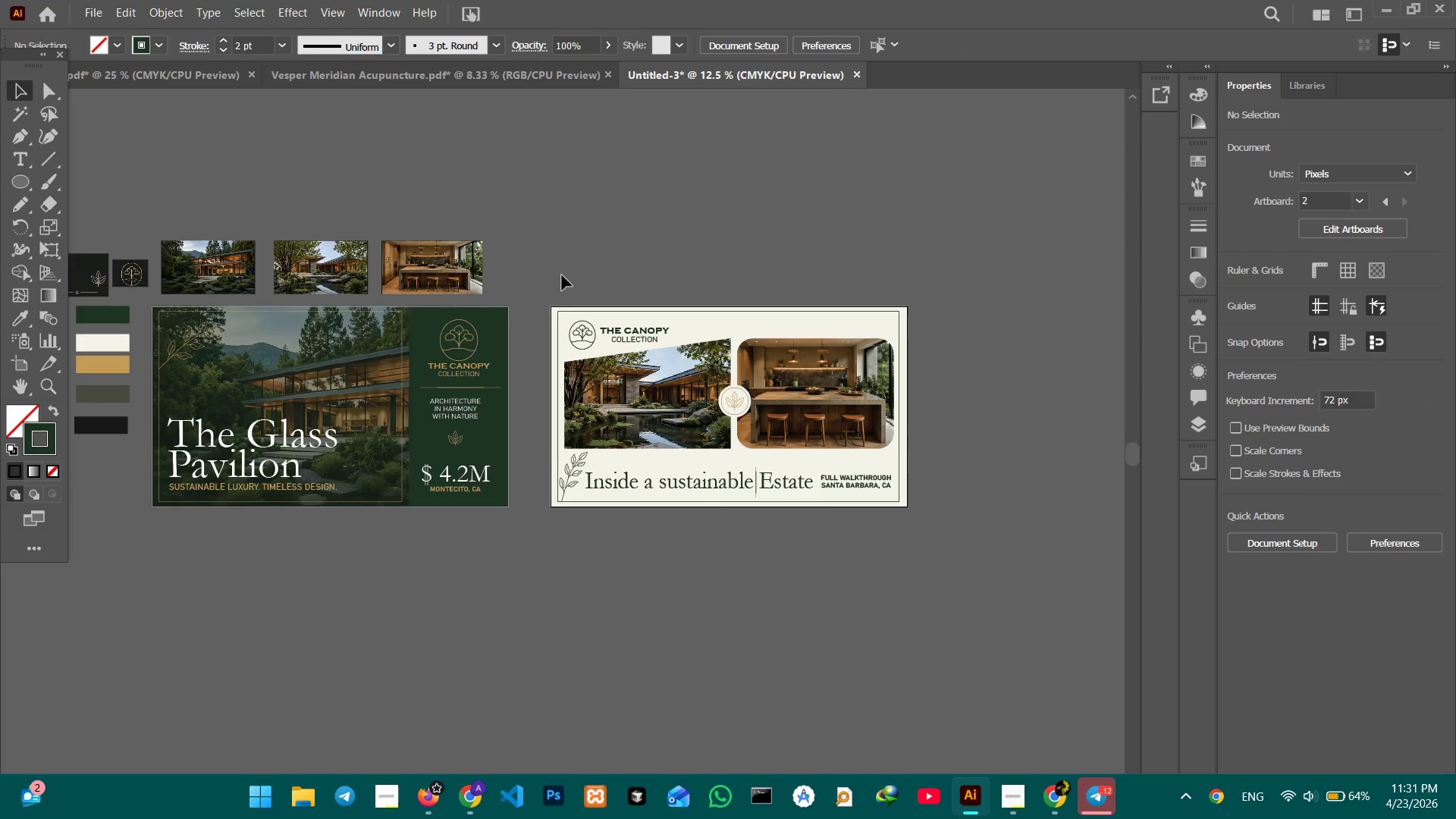 
left_click_drag(start_coordinate=[562, 275], to_coordinate=[971, 566])
 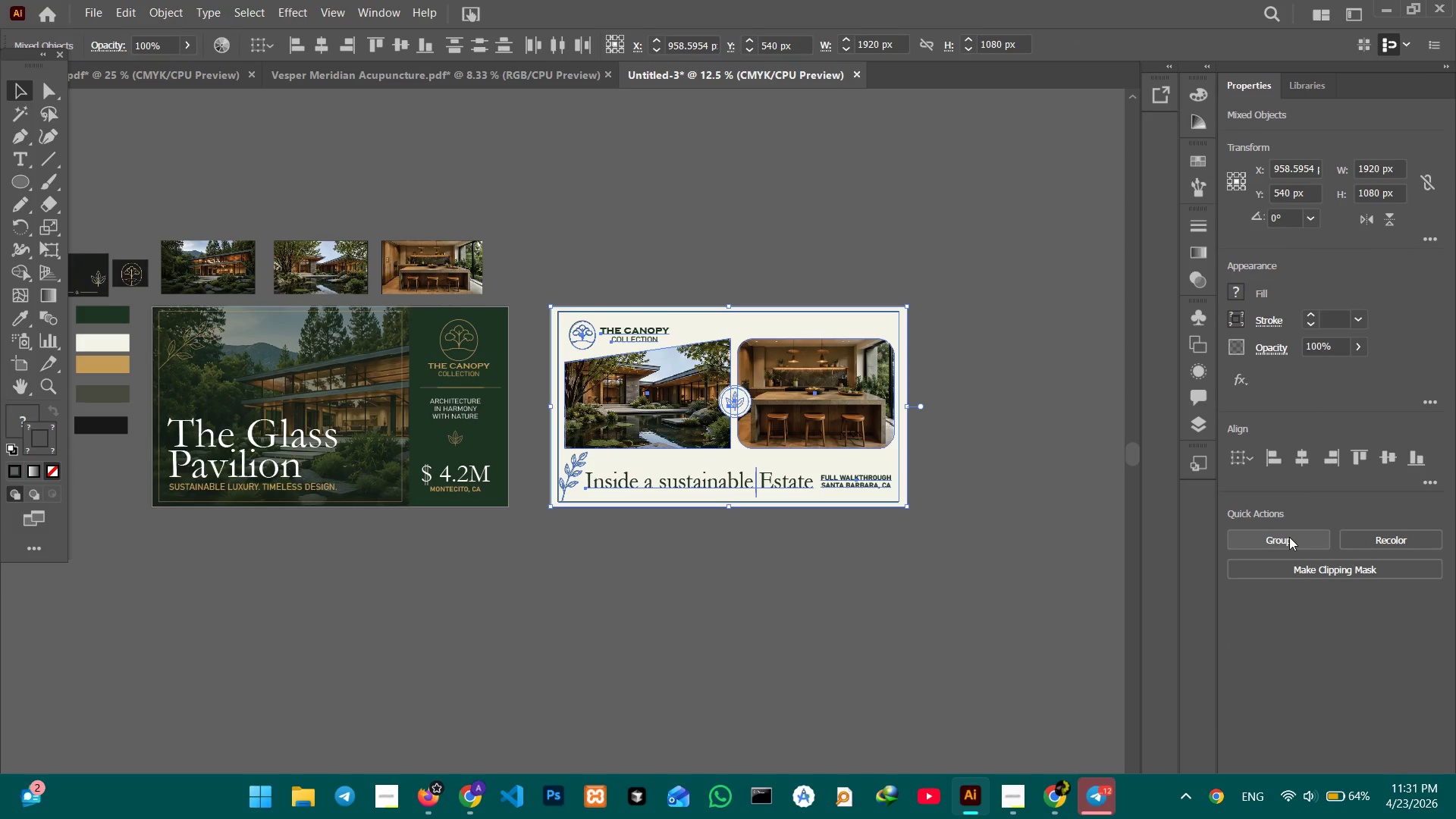 
left_click([1289, 537])
 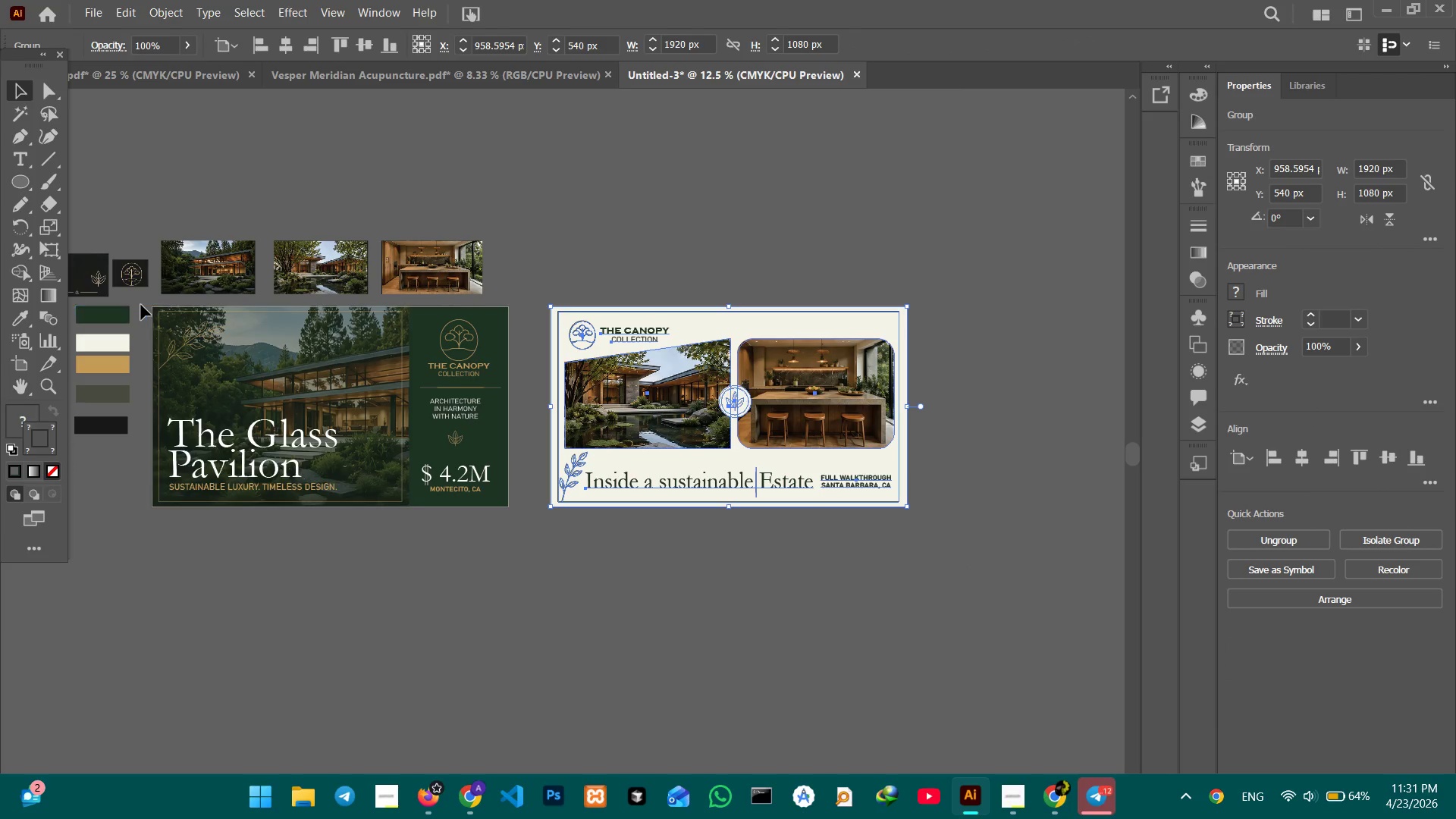 
left_click_drag(start_coordinate=[144, 303], to_coordinate=[485, 554])
 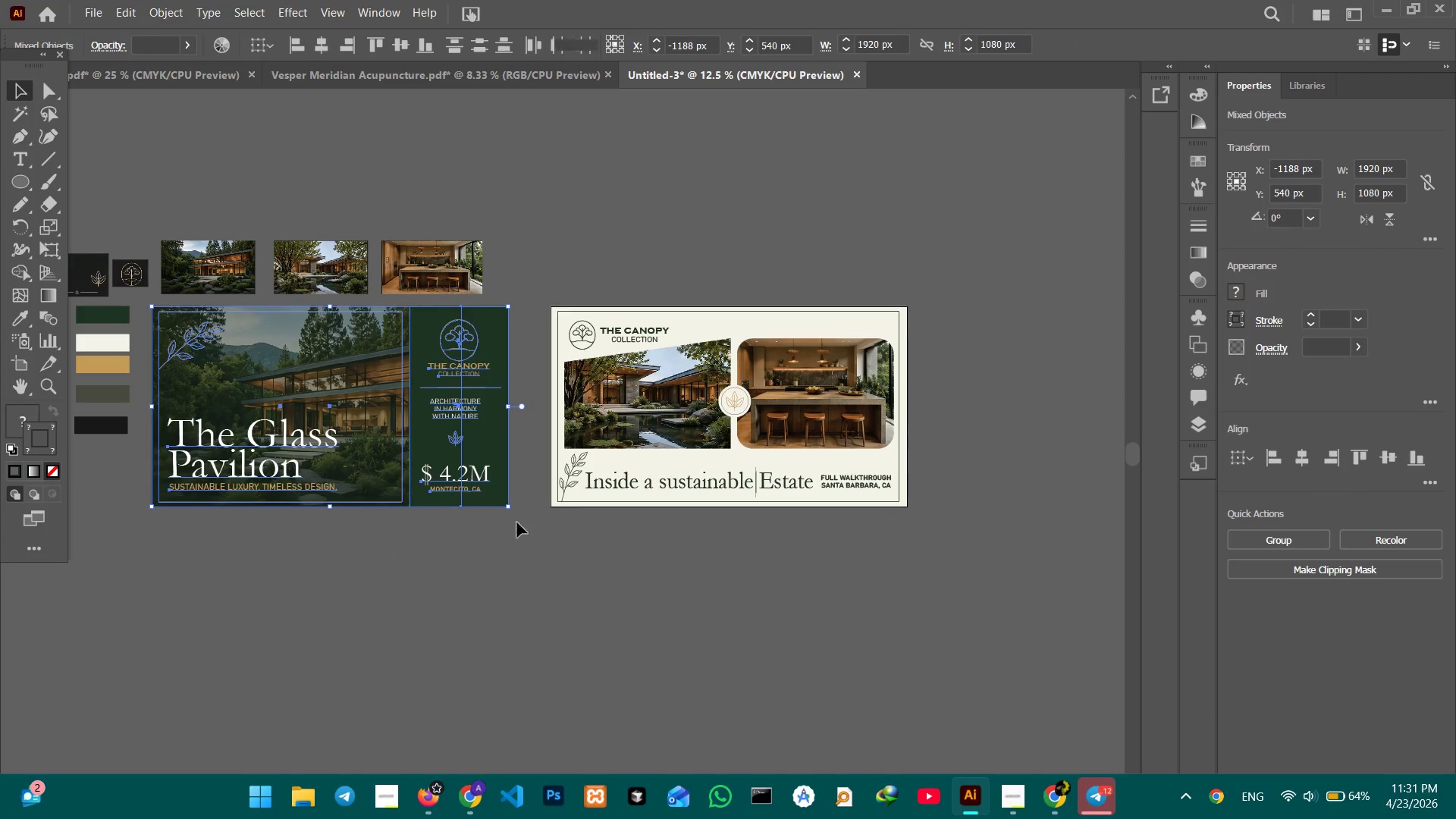 
left_click([437, 450])
 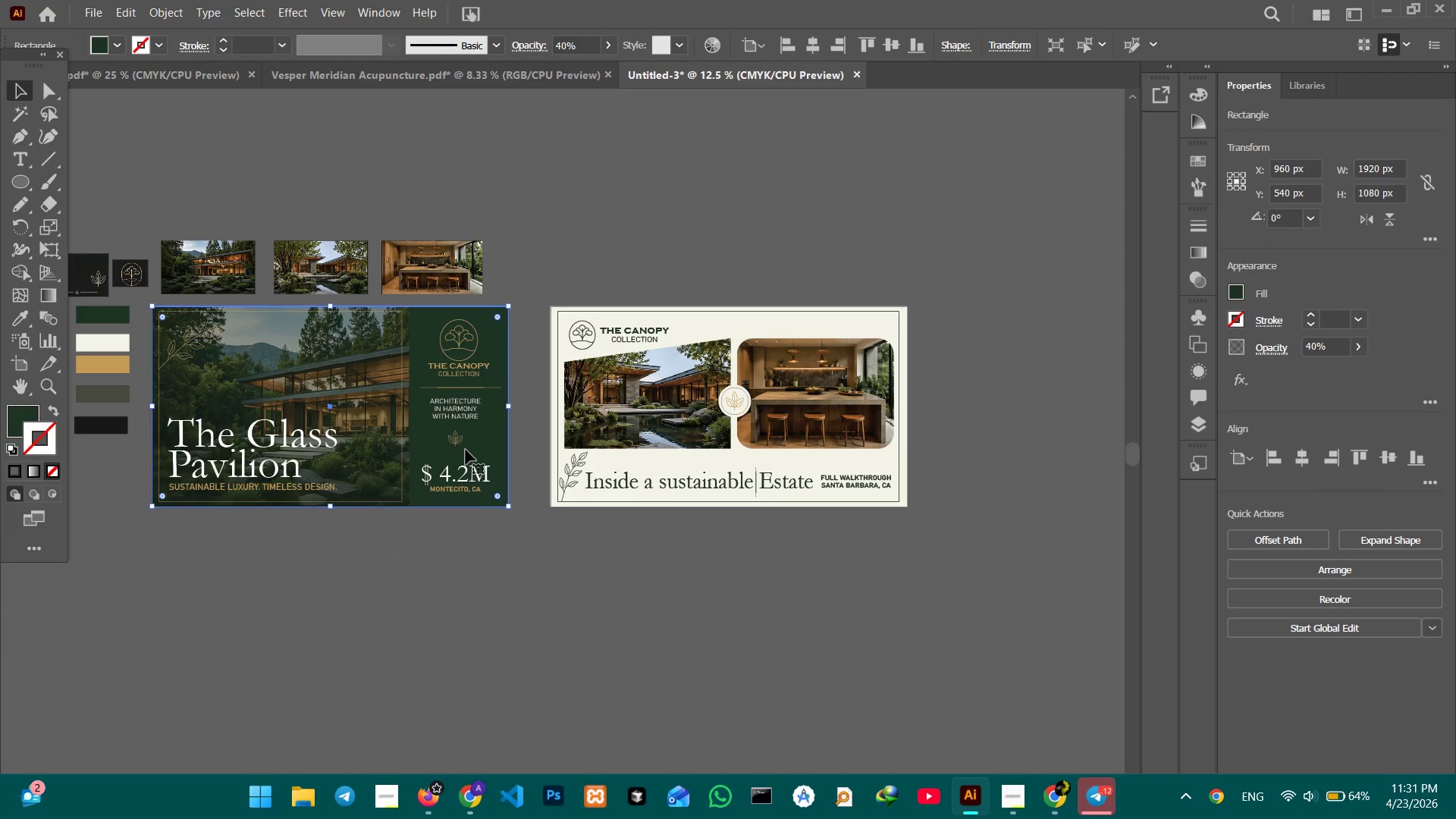 
left_click([466, 450])
 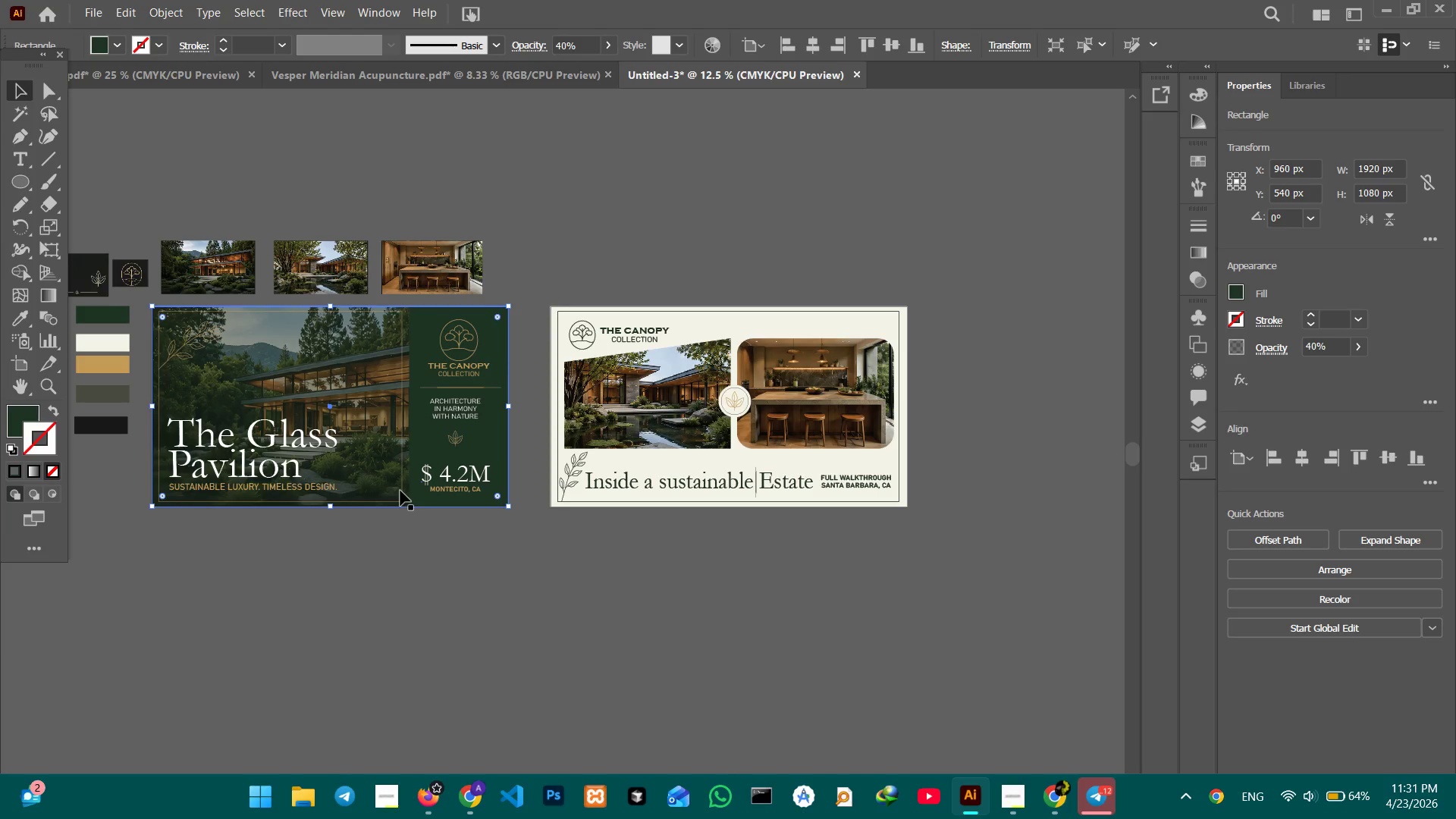 
left_click([394, 543])
 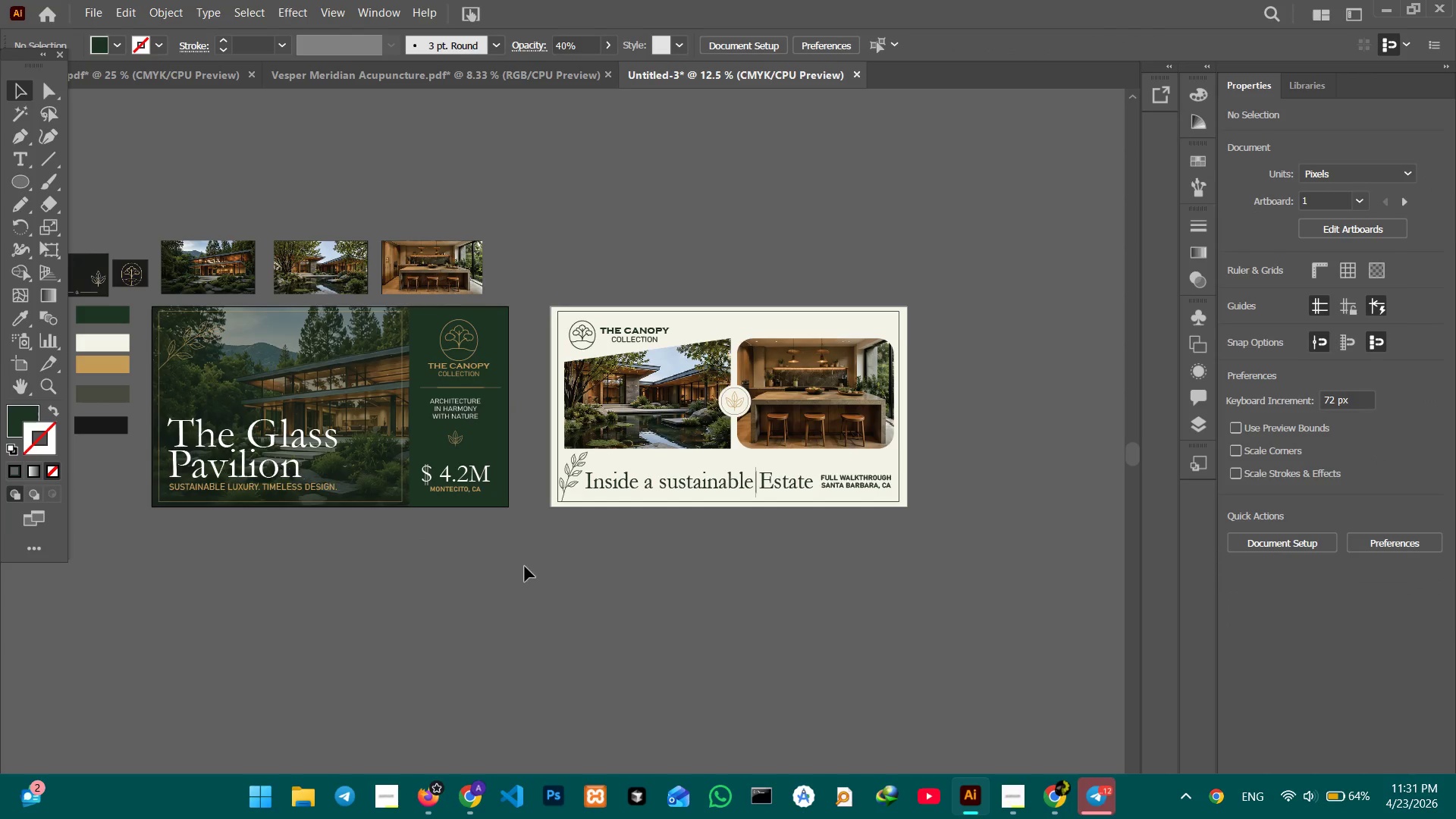 
left_click_drag(start_coordinate=[524, 566], to_coordinate=[278, 375])
 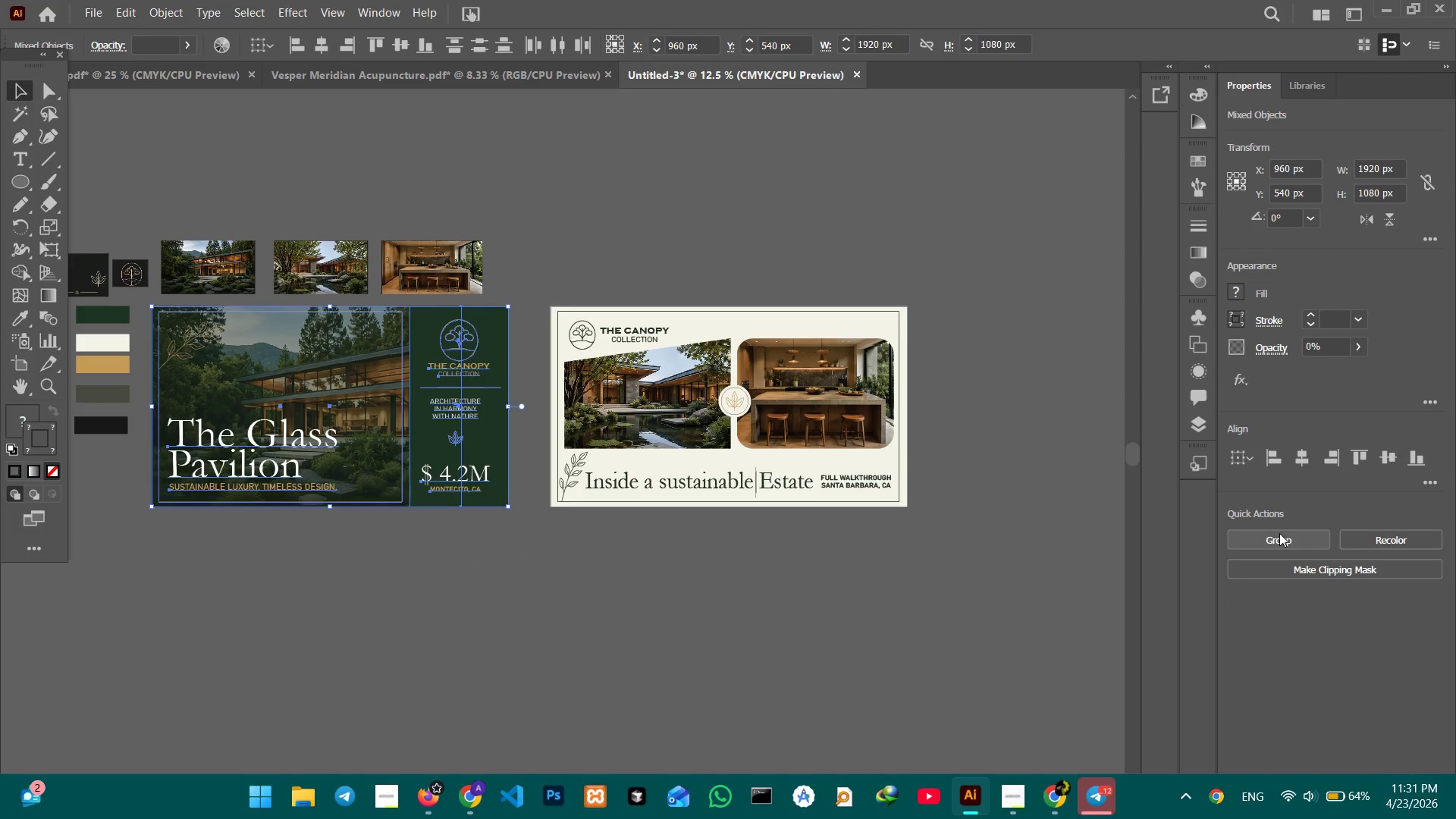 
wait(5.94)
 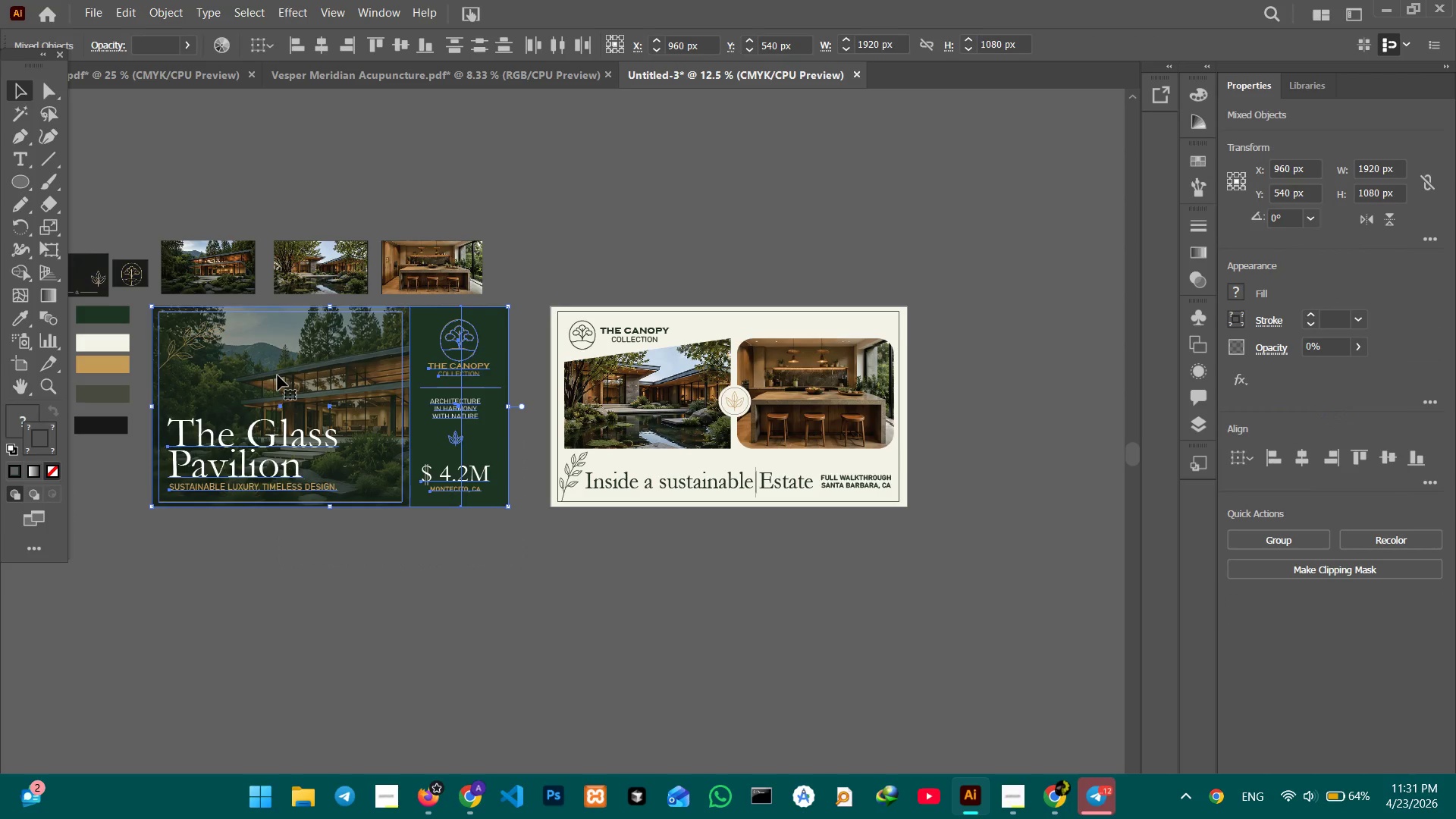 
hold_key(key=ShiftLeft, duration=0.88)
left_click([175, 356])
 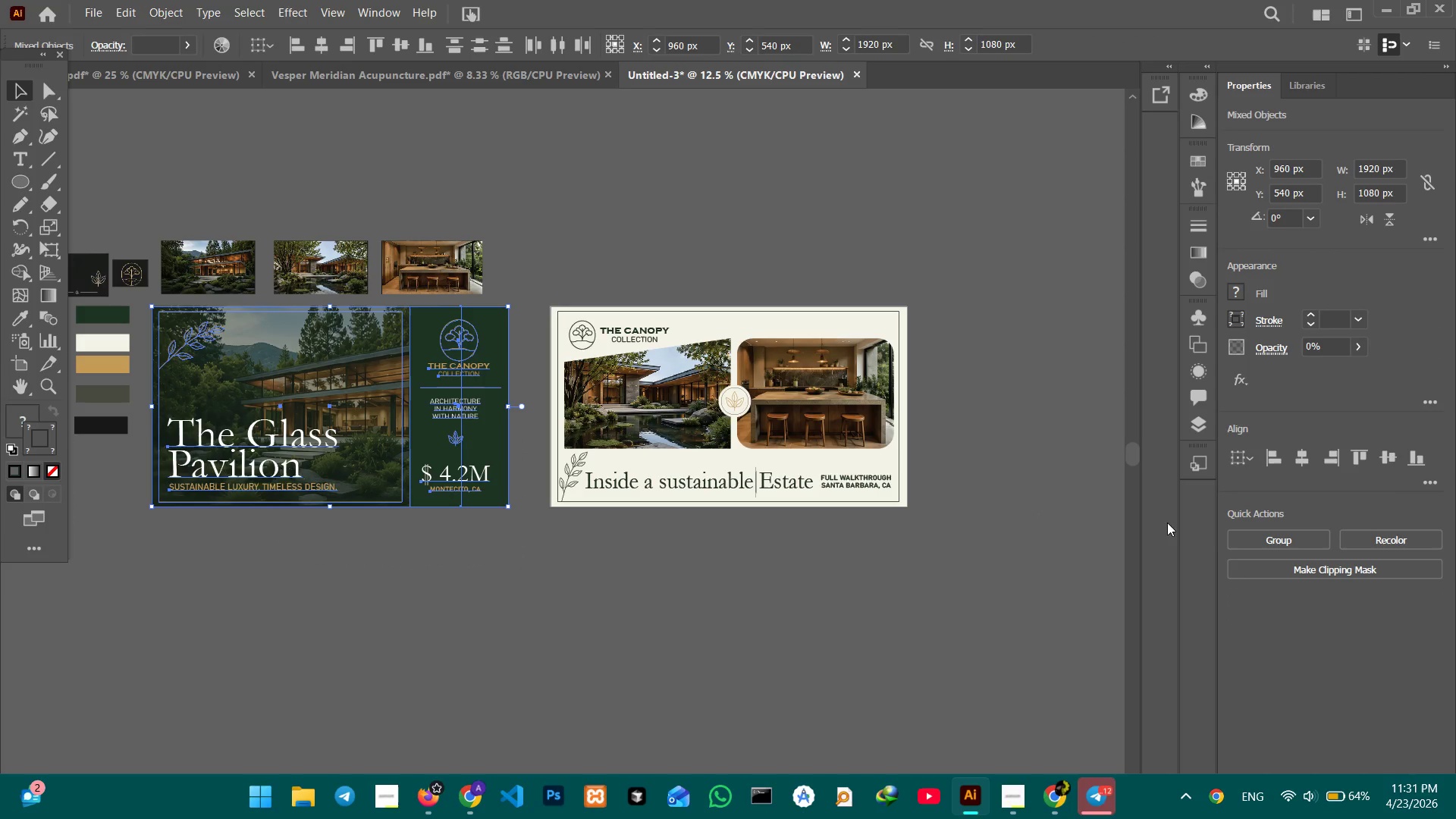 
left_click([1242, 537])
 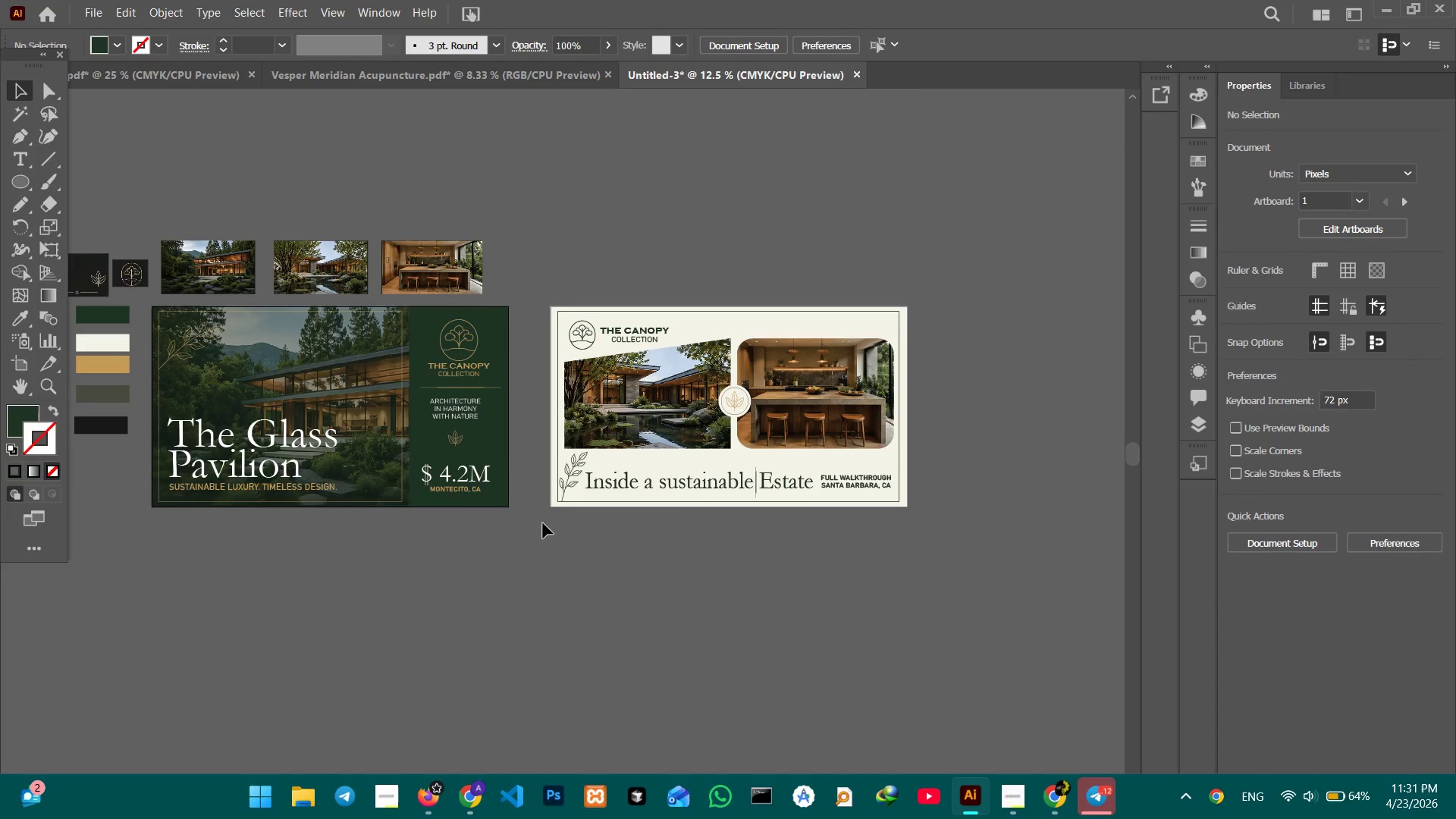 
left_click([466, 479])
 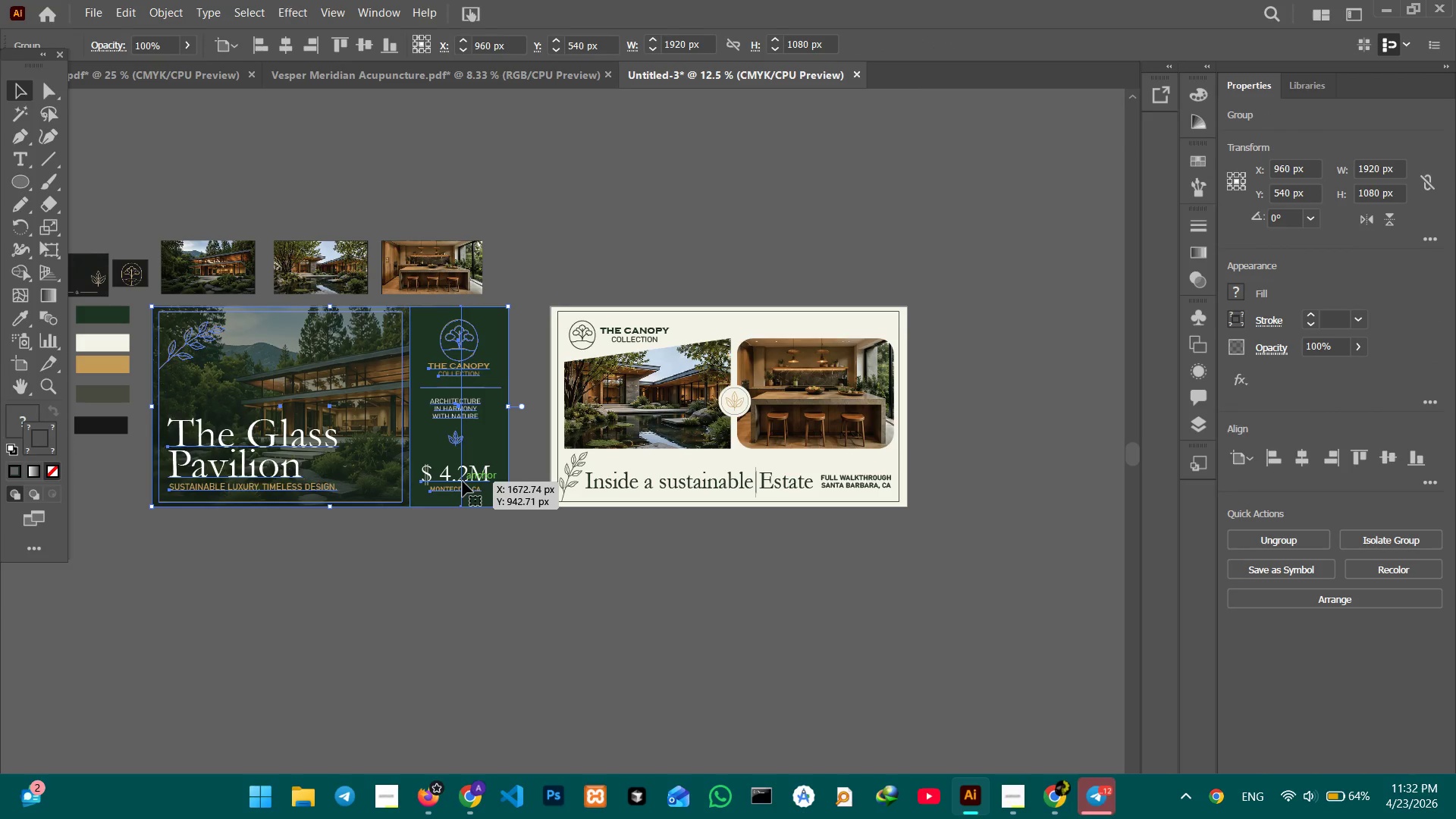 
wait(18.44)
 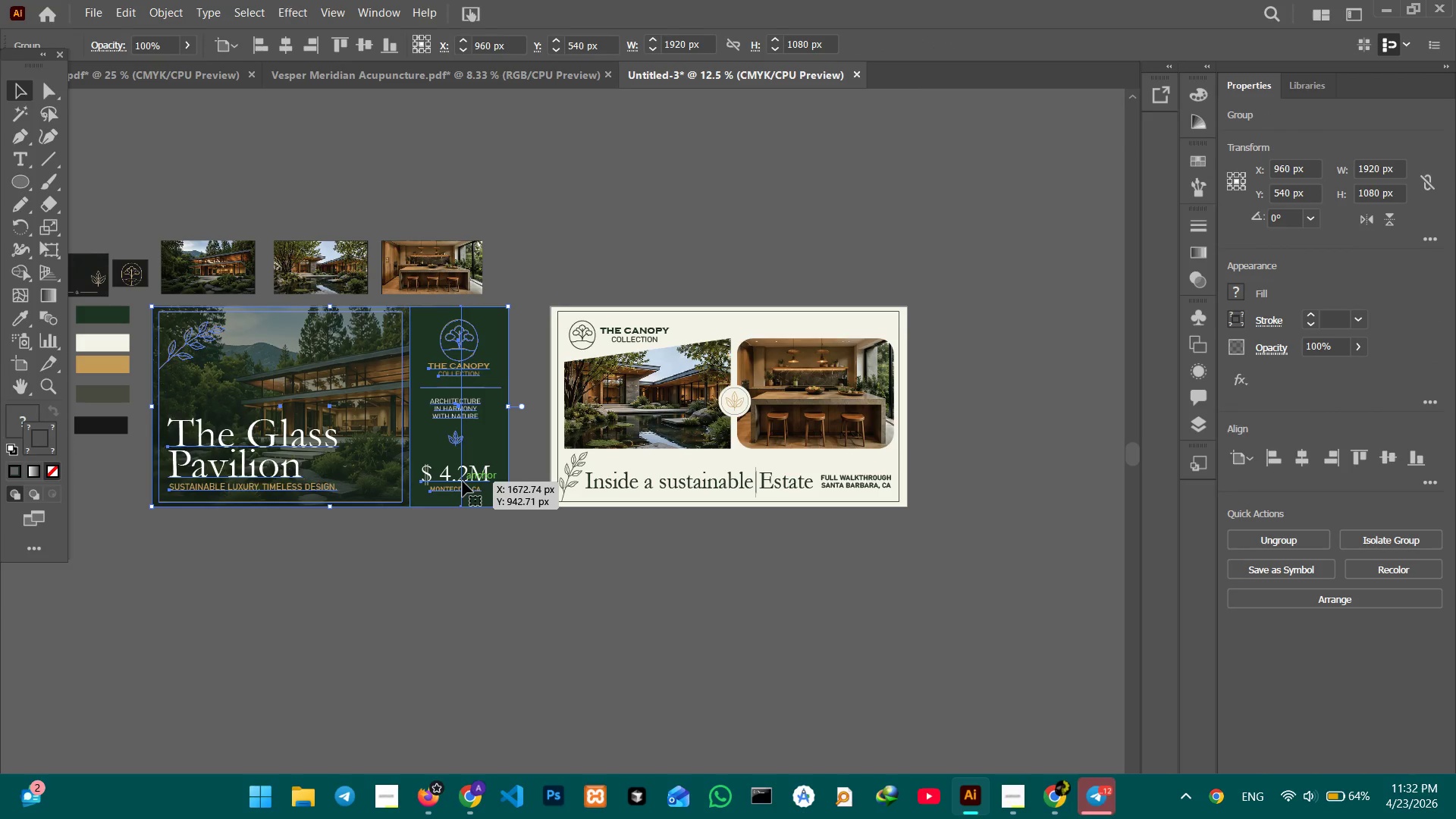 
left_click([488, 541])
 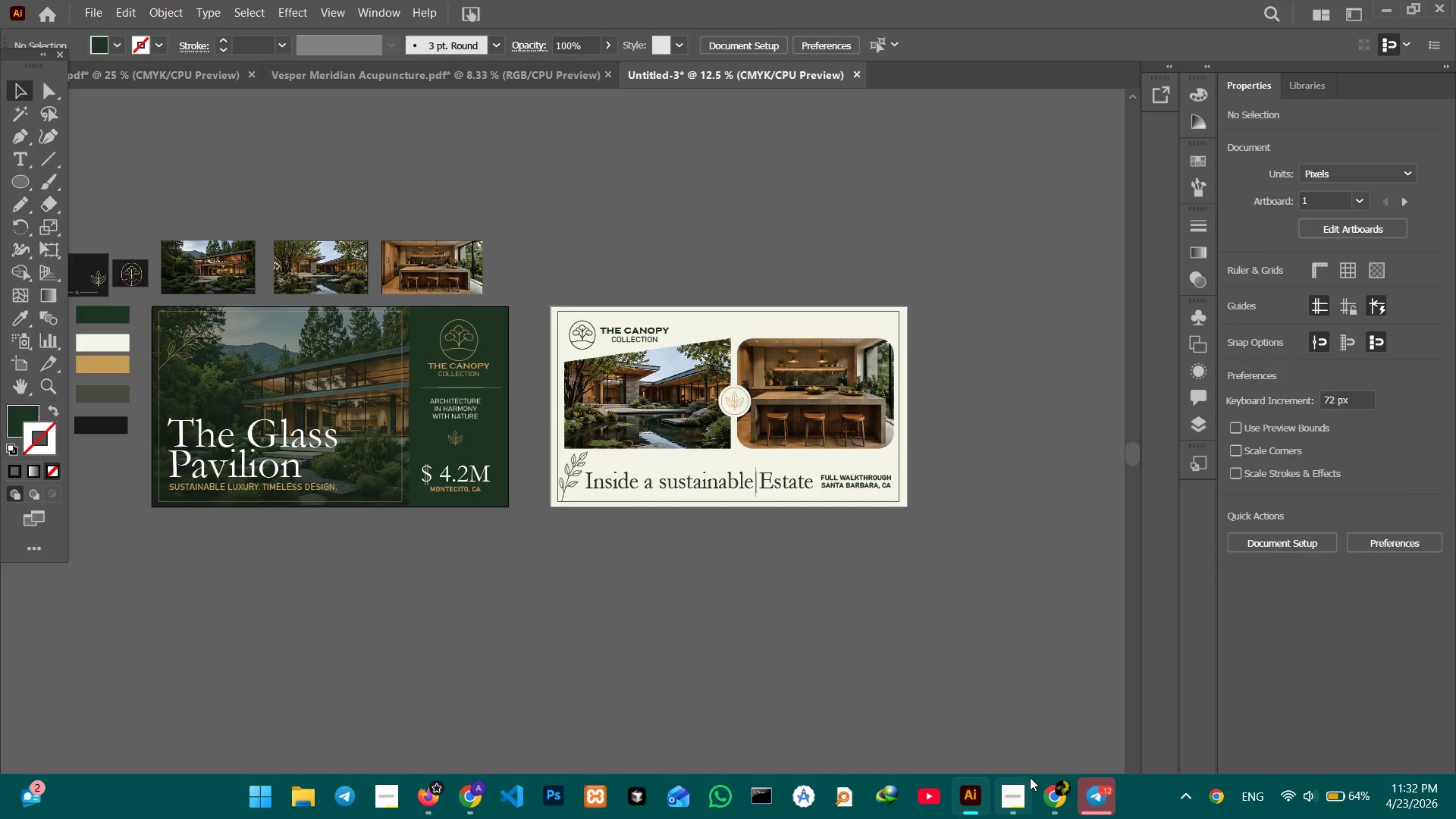 
left_click([1017, 793])